 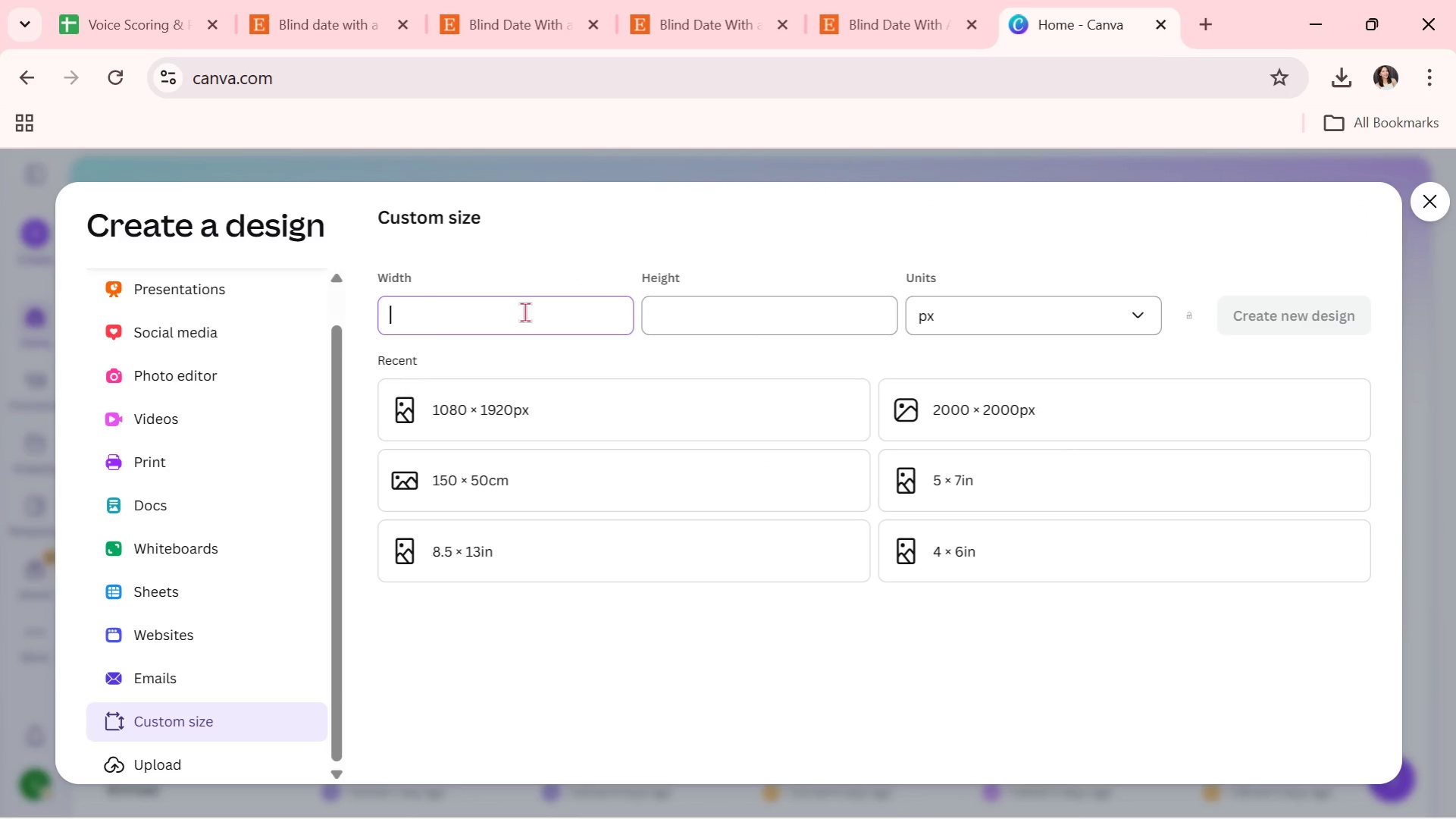 
left_click([586, 435])
 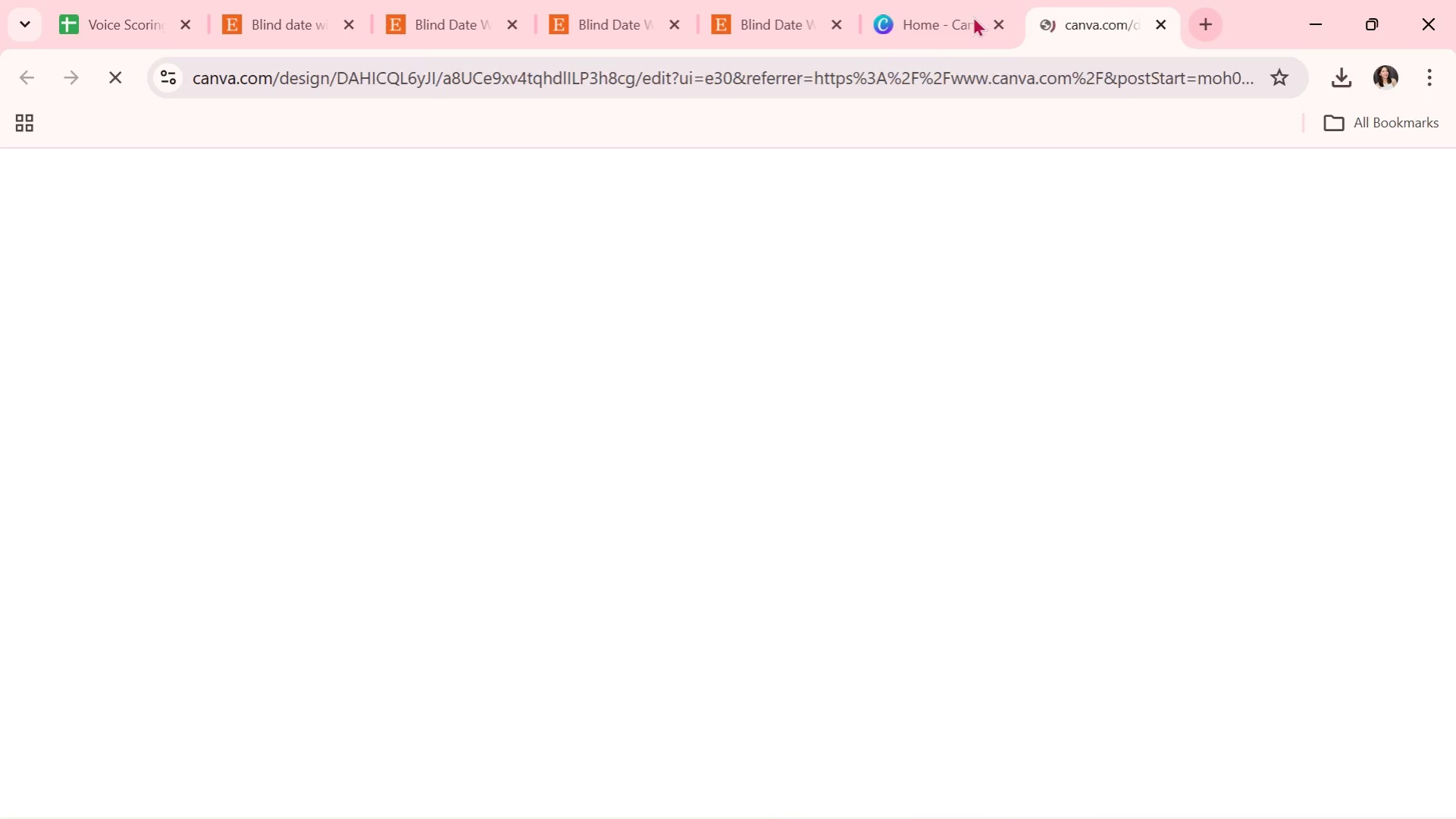 
left_click([997, 18])
 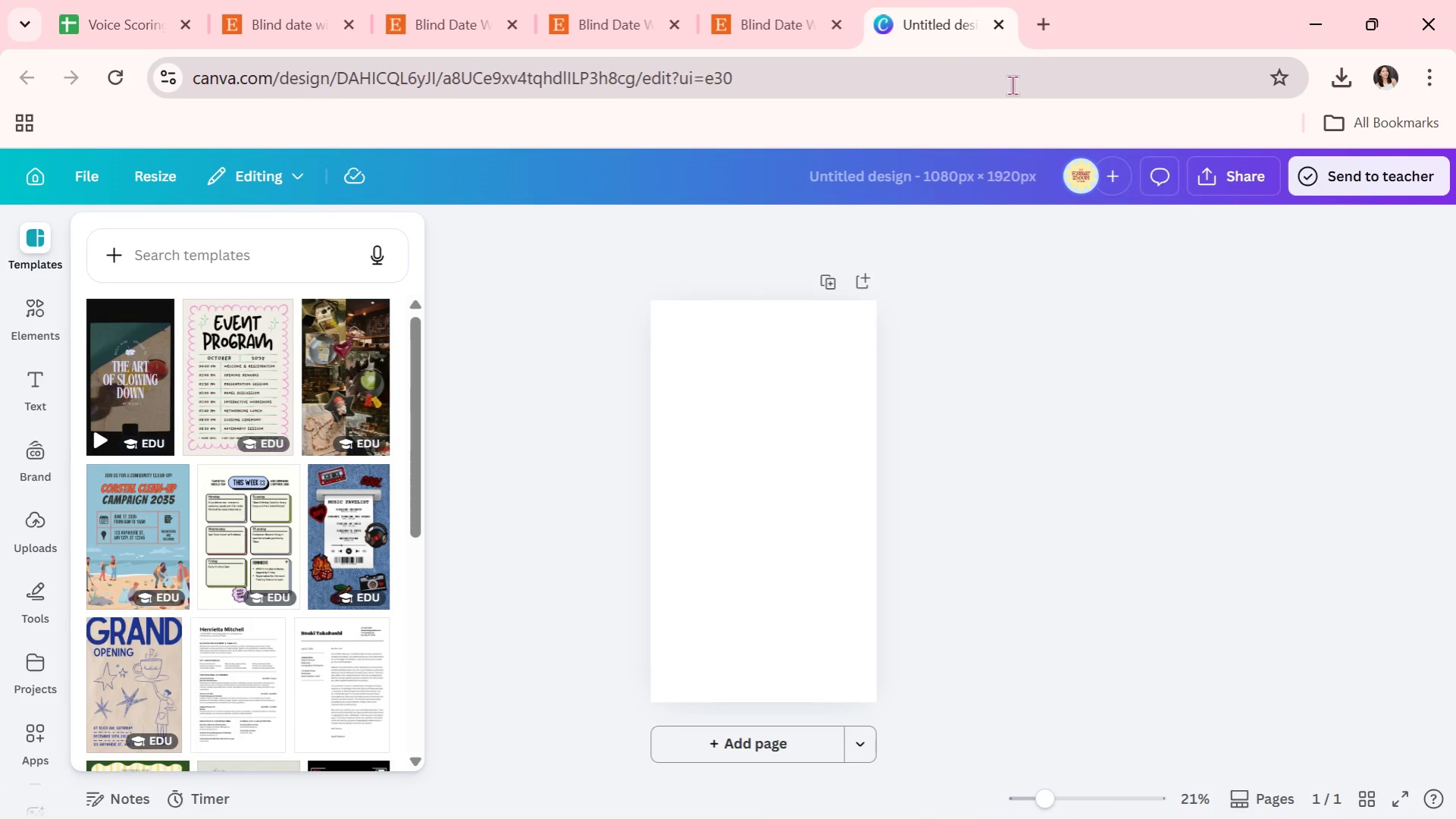 
wait(35.78)
 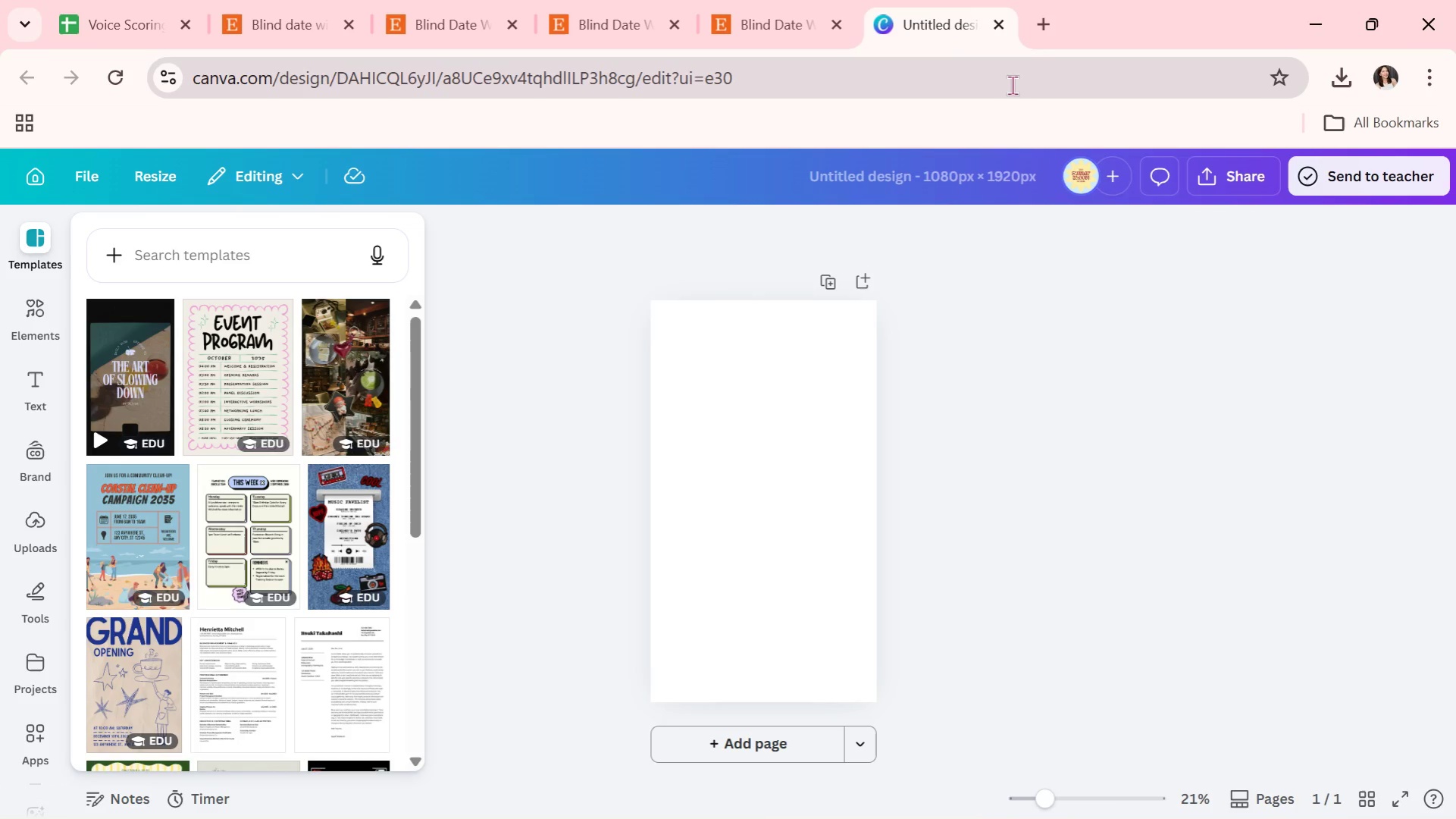 
key(Alt+Tab)